 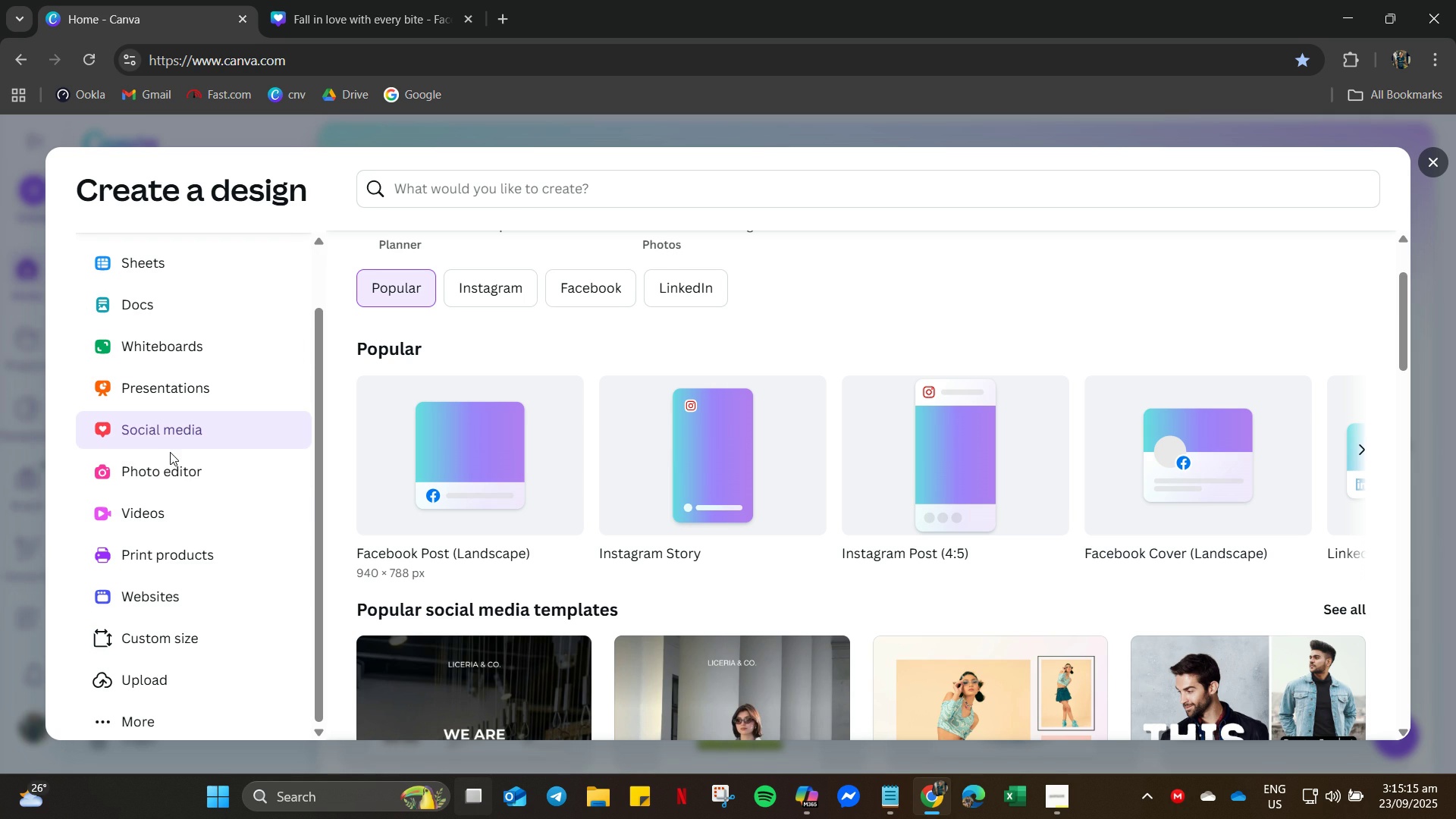 
scroll: coordinate [173, 458], scroll_direction: down, amount: 2.0
 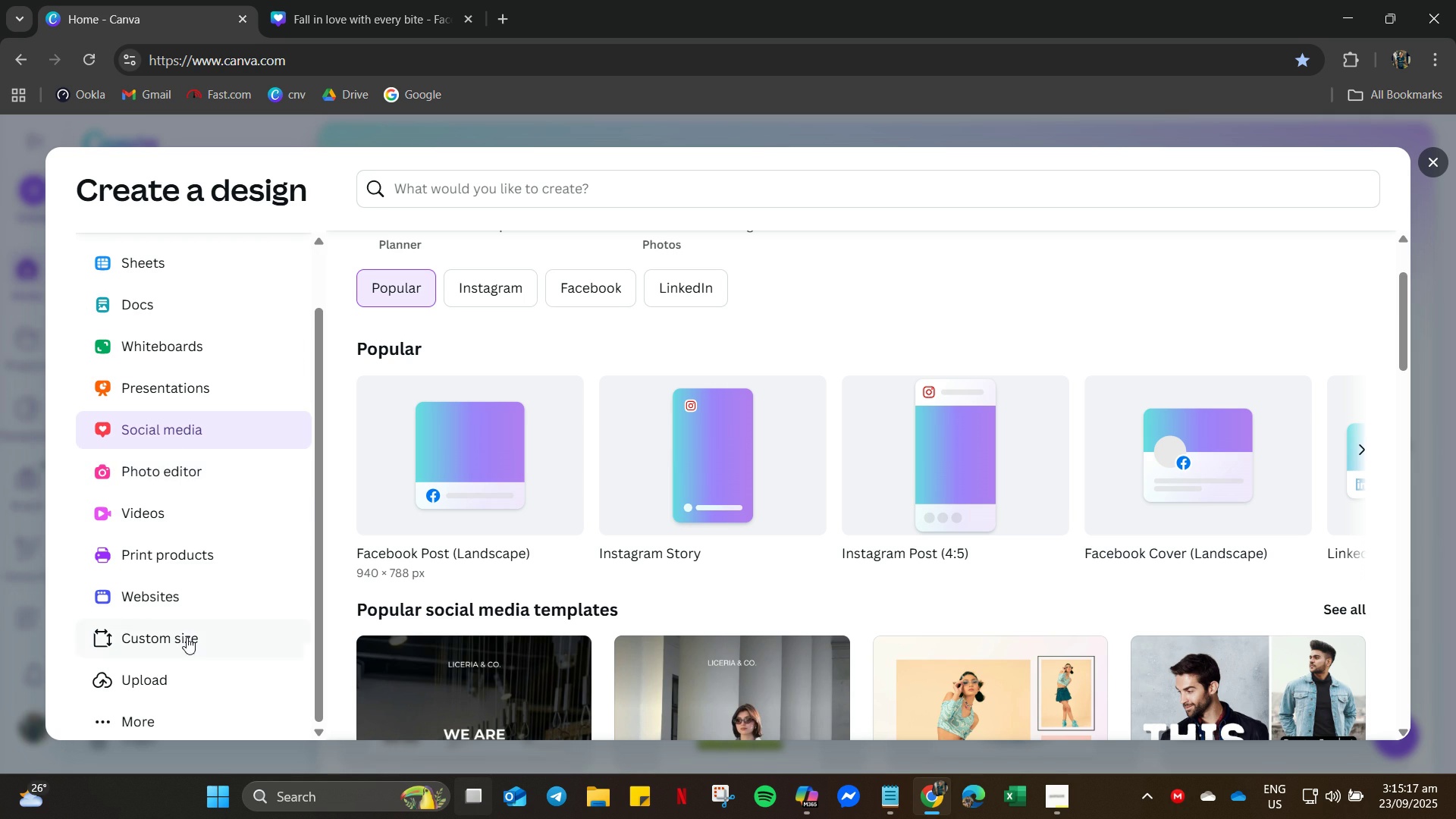 
scroll: coordinate [532, 330], scroll_direction: up, amount: 17.0
 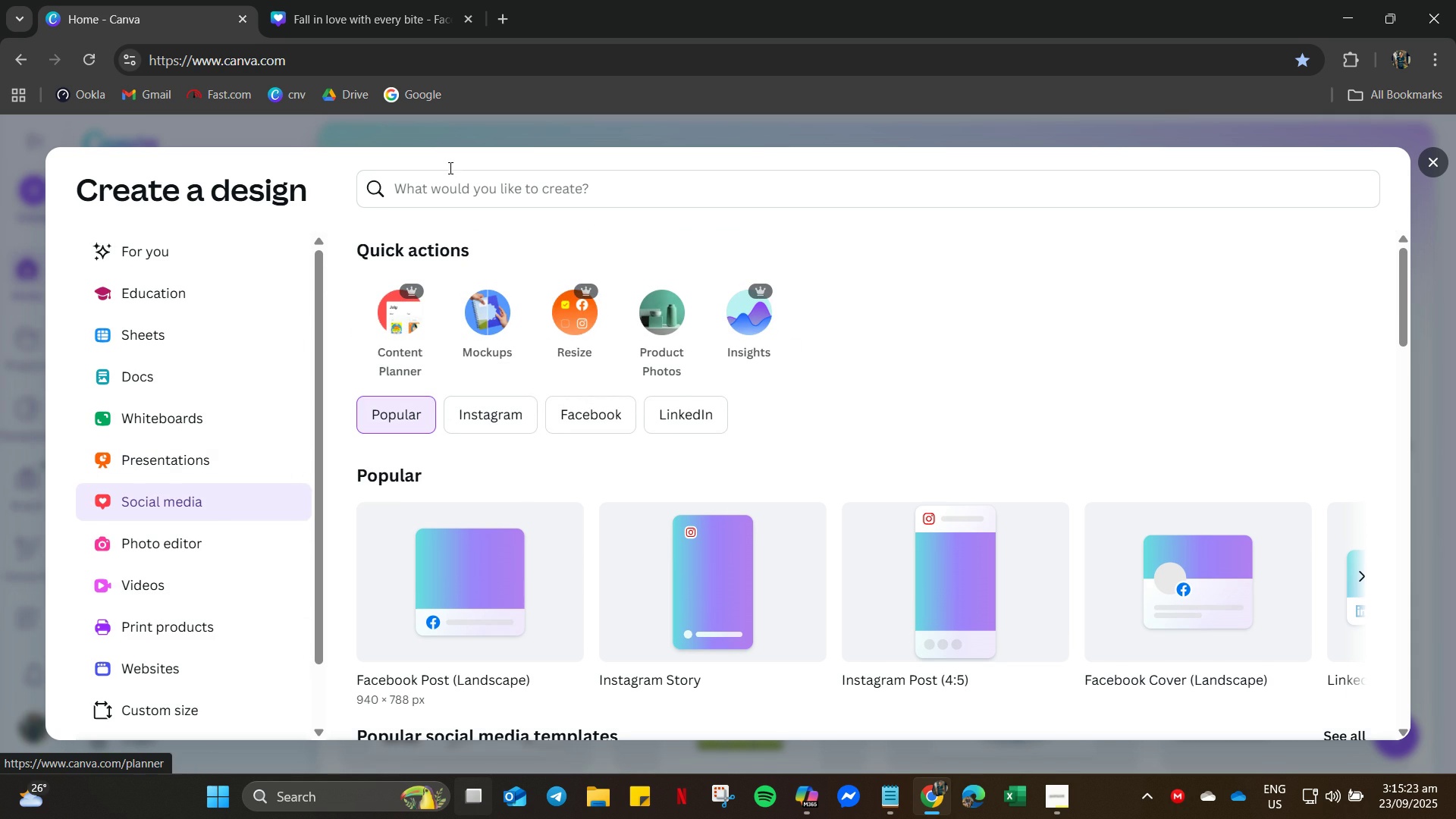 
left_click([455, 187])
 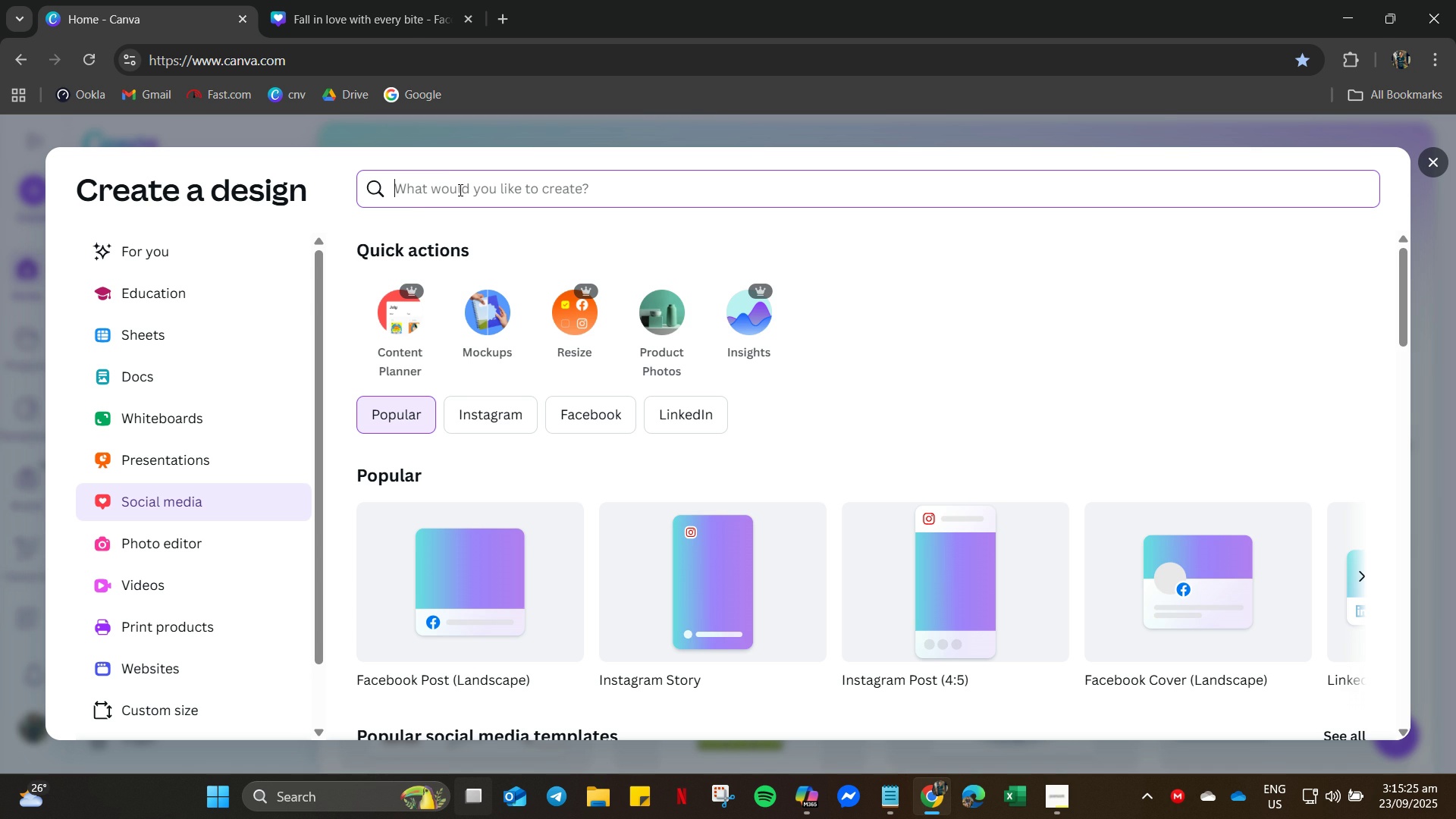 
type(logo)
 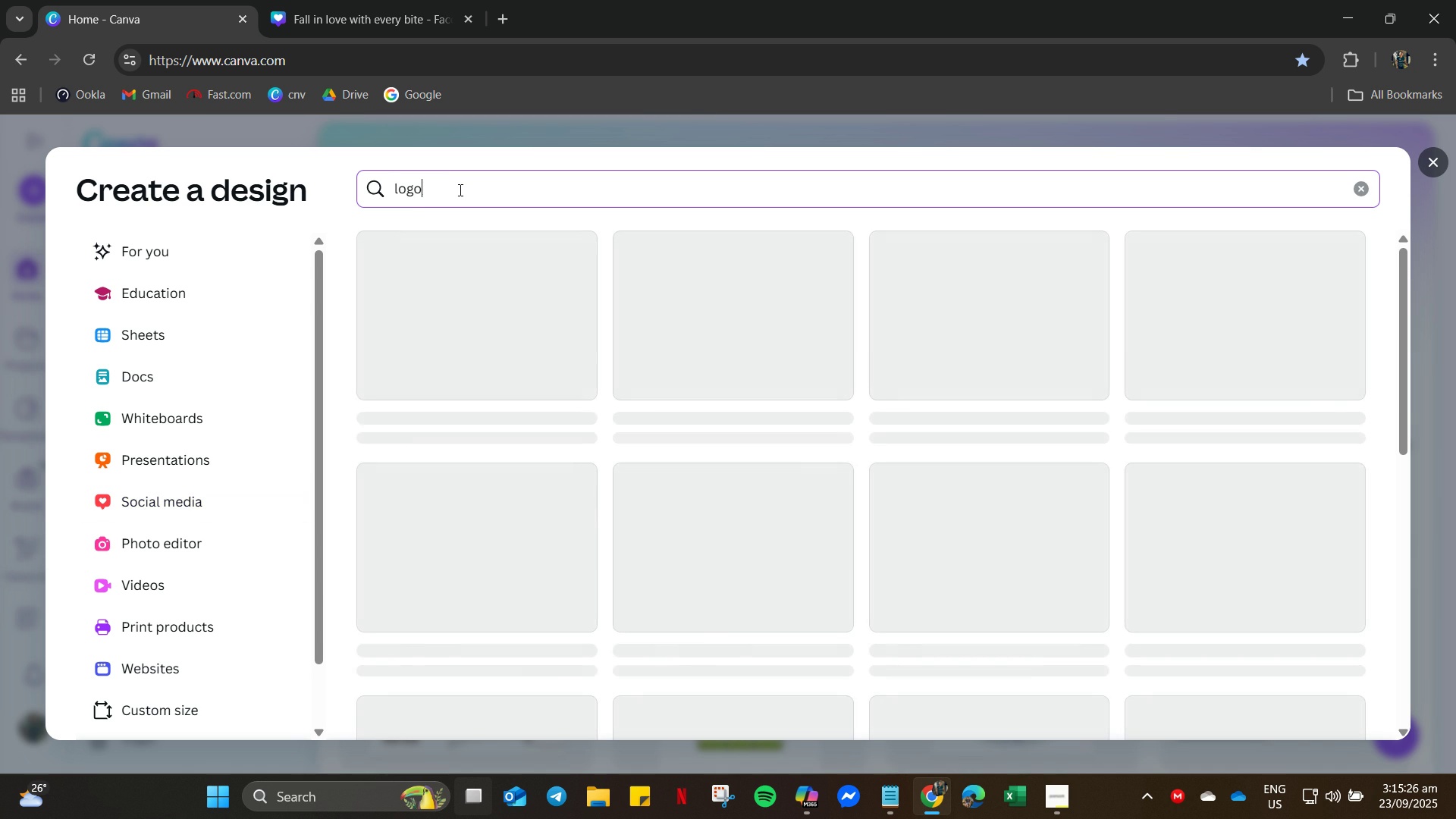 
key(Enter)
 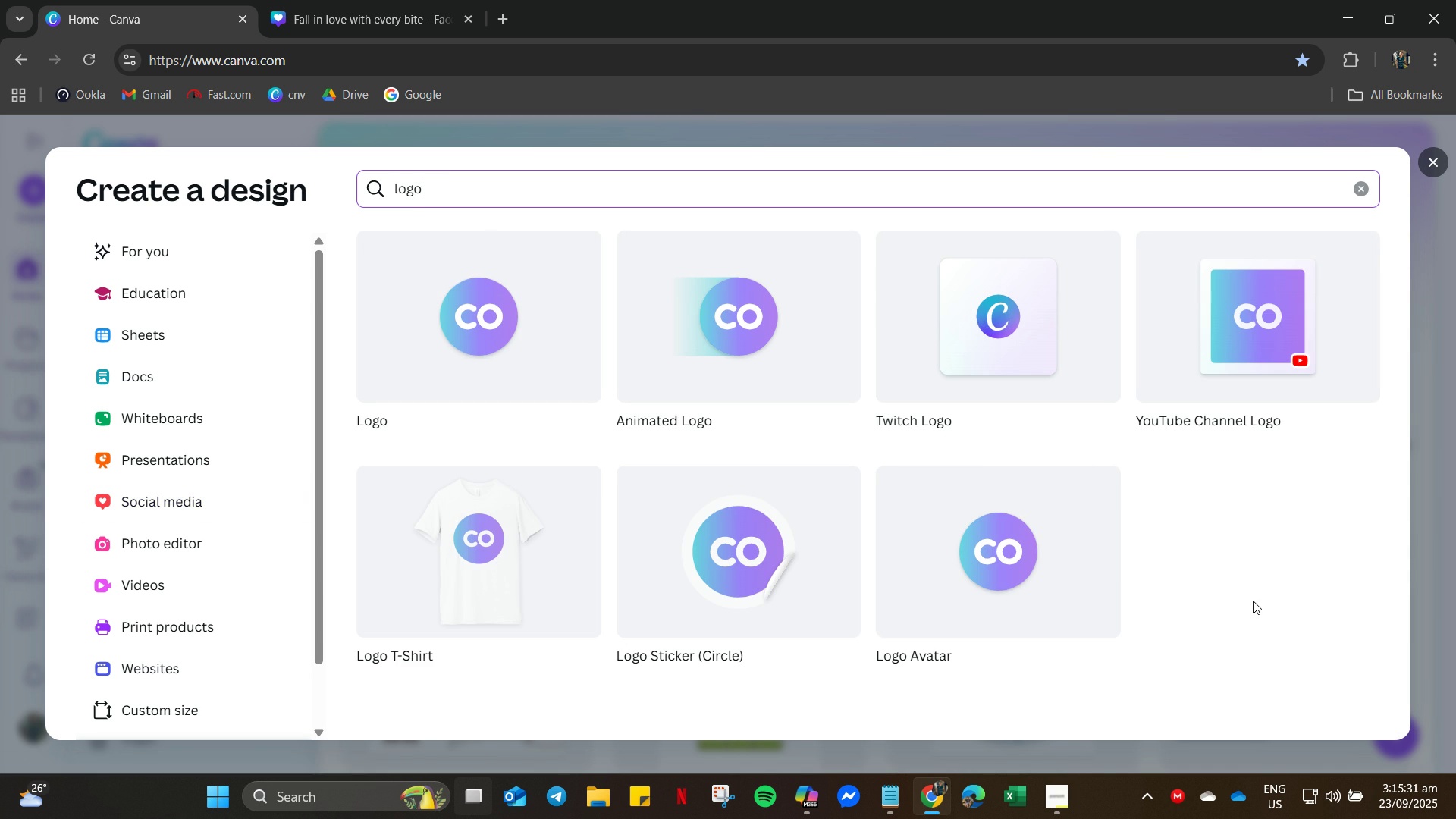 
wait(6.08)
 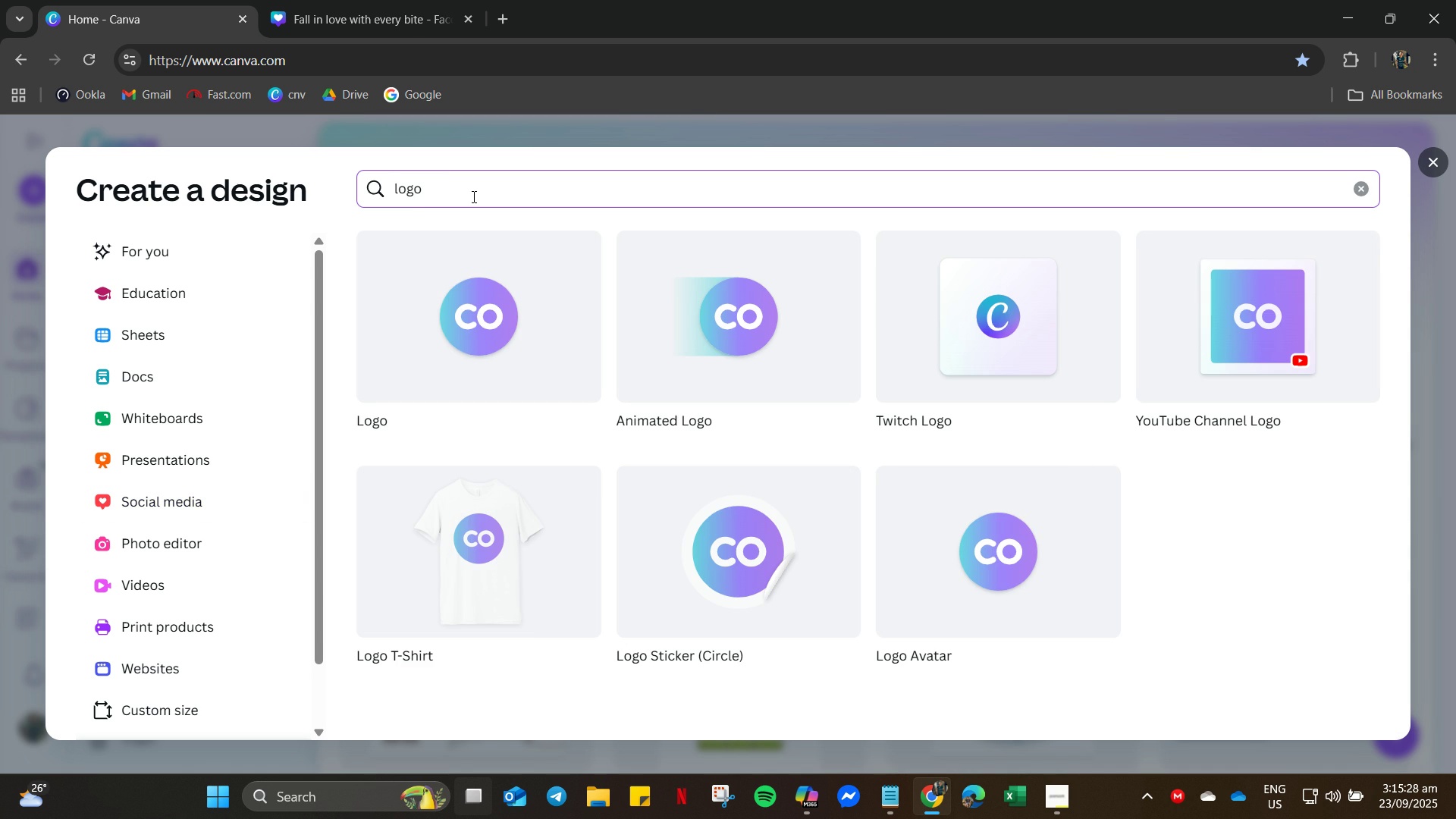 
left_click([764, 607])
 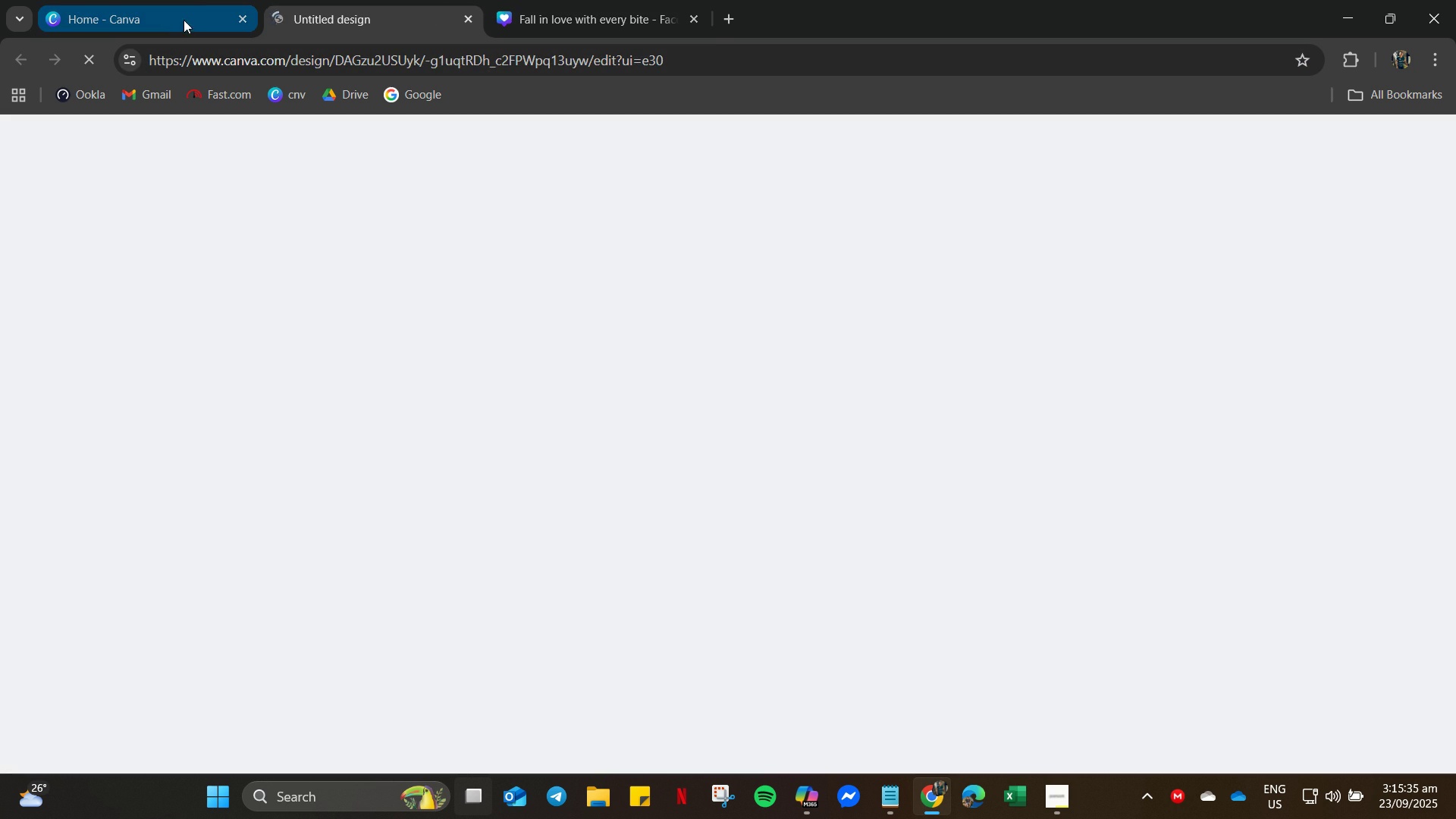 
left_click([536, 0])
 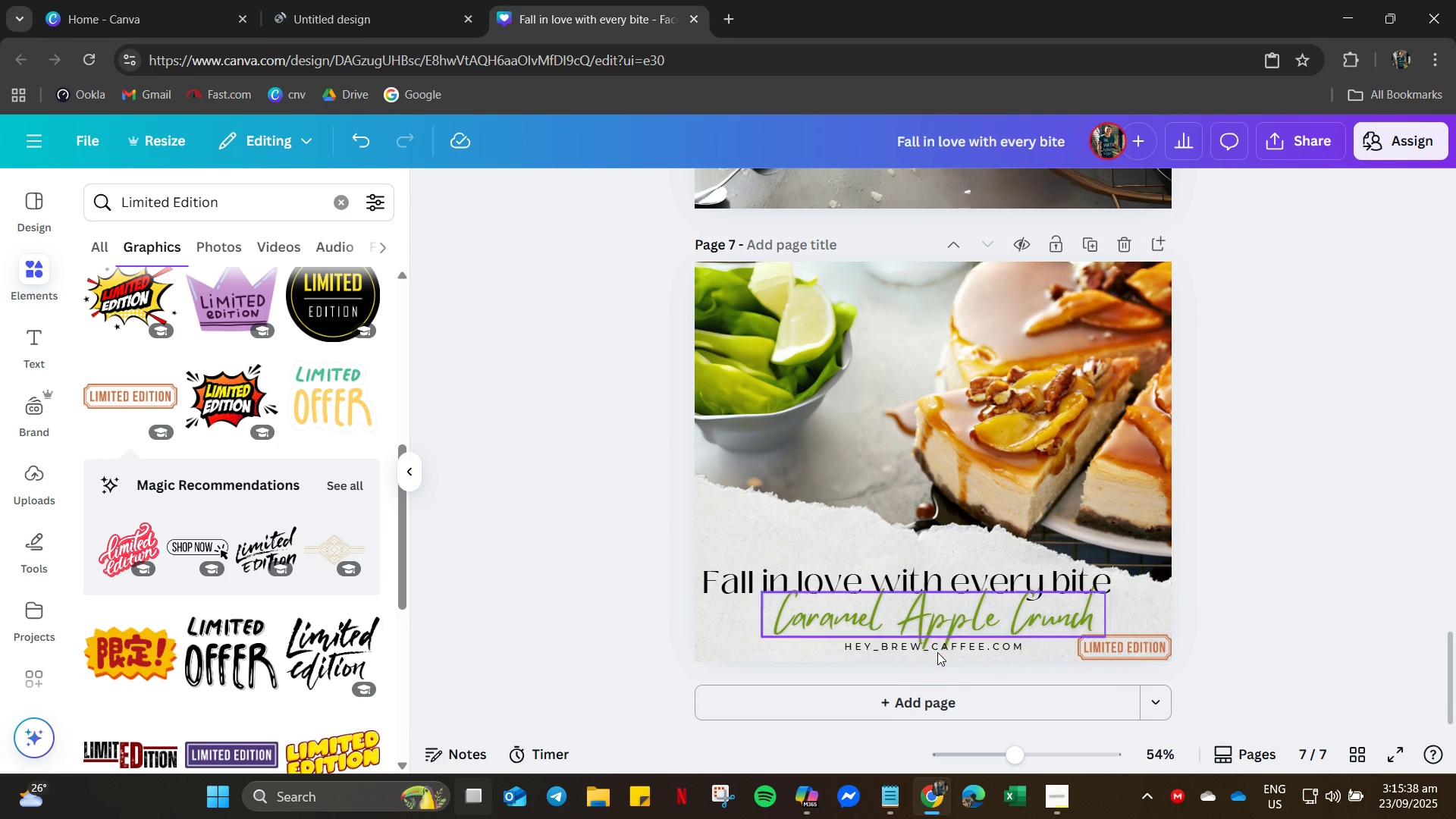 
double_click([937, 648])